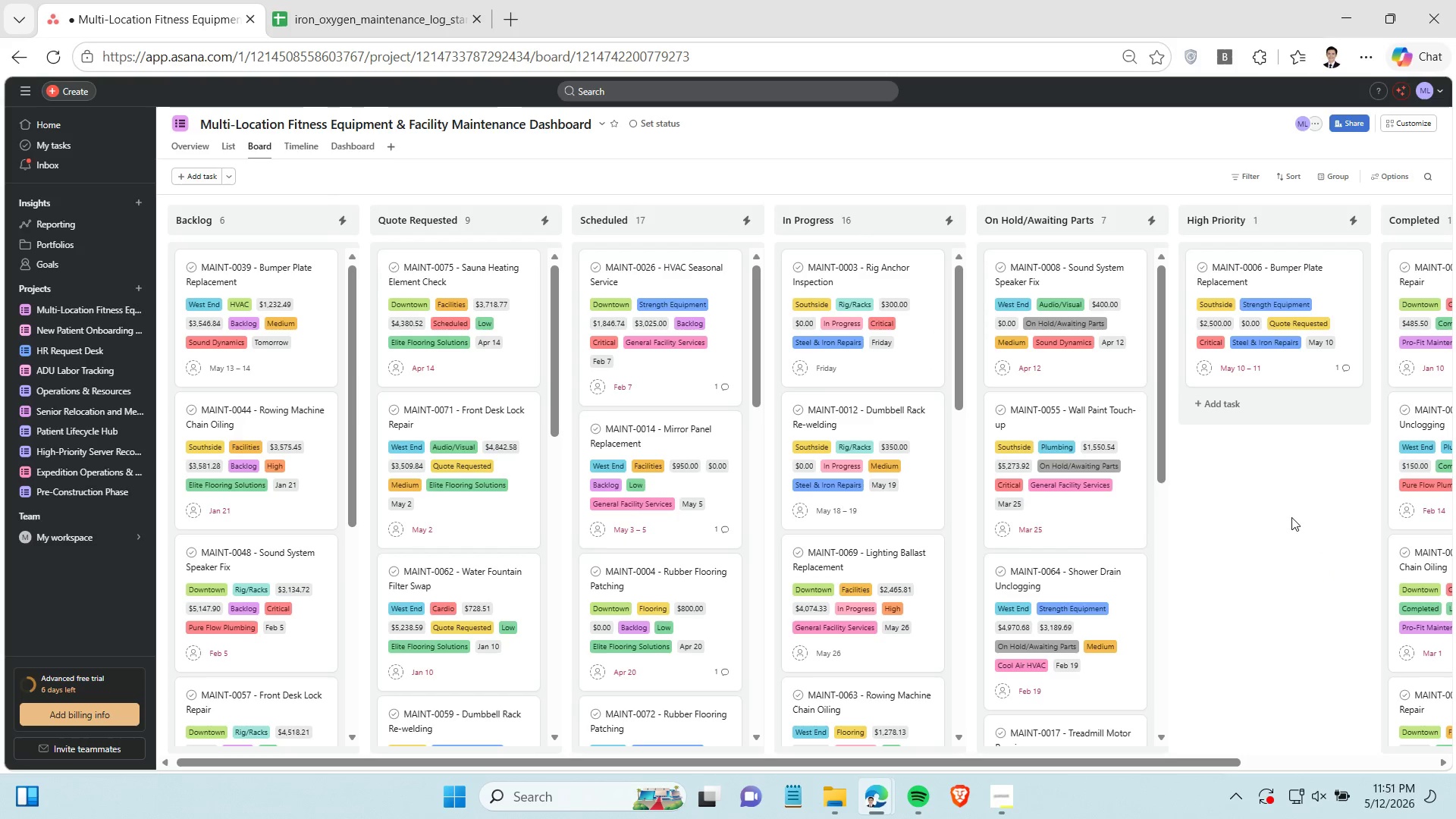 
triple_click([1329, 560])
 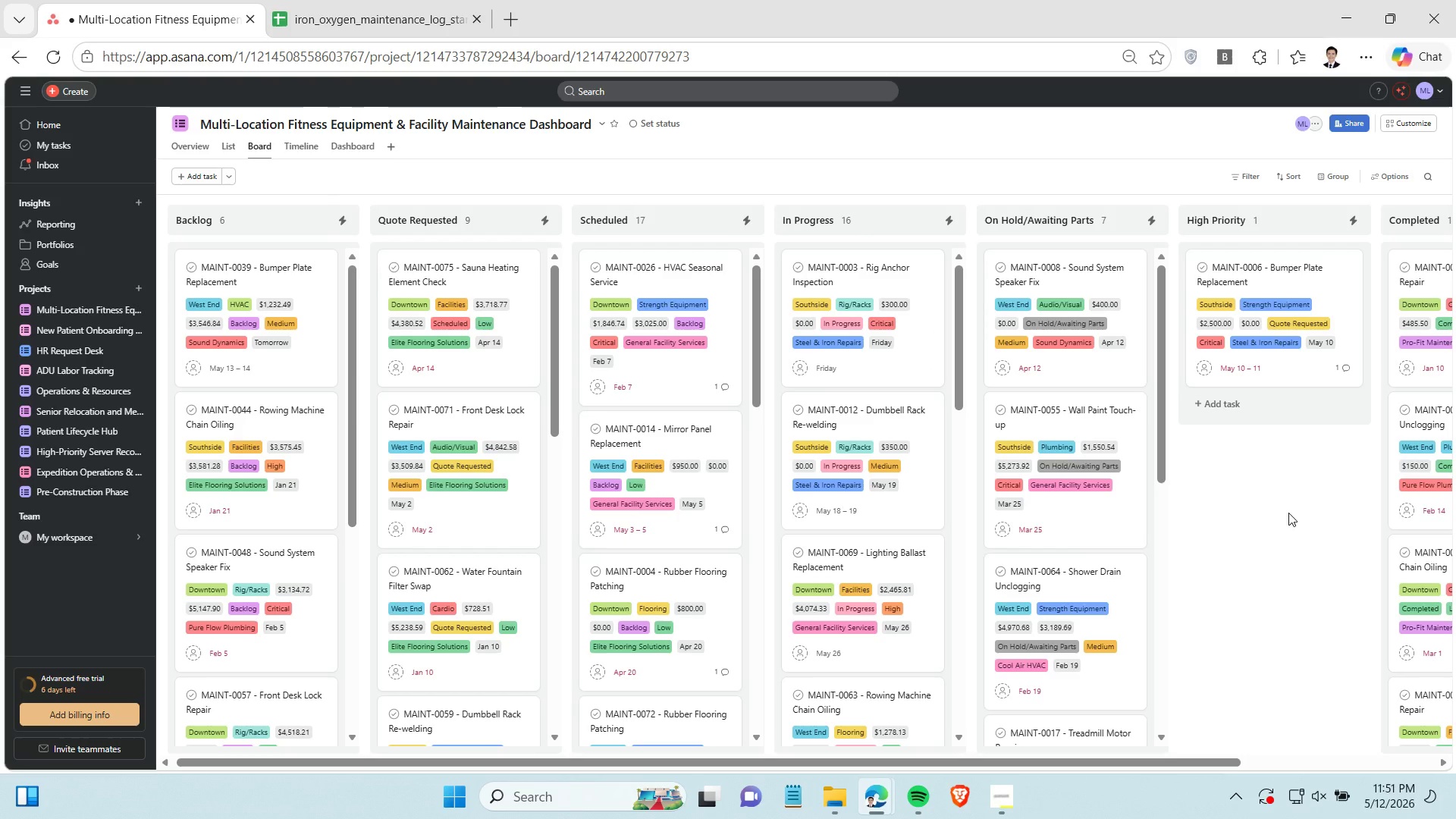 
left_click([1288, 513])
 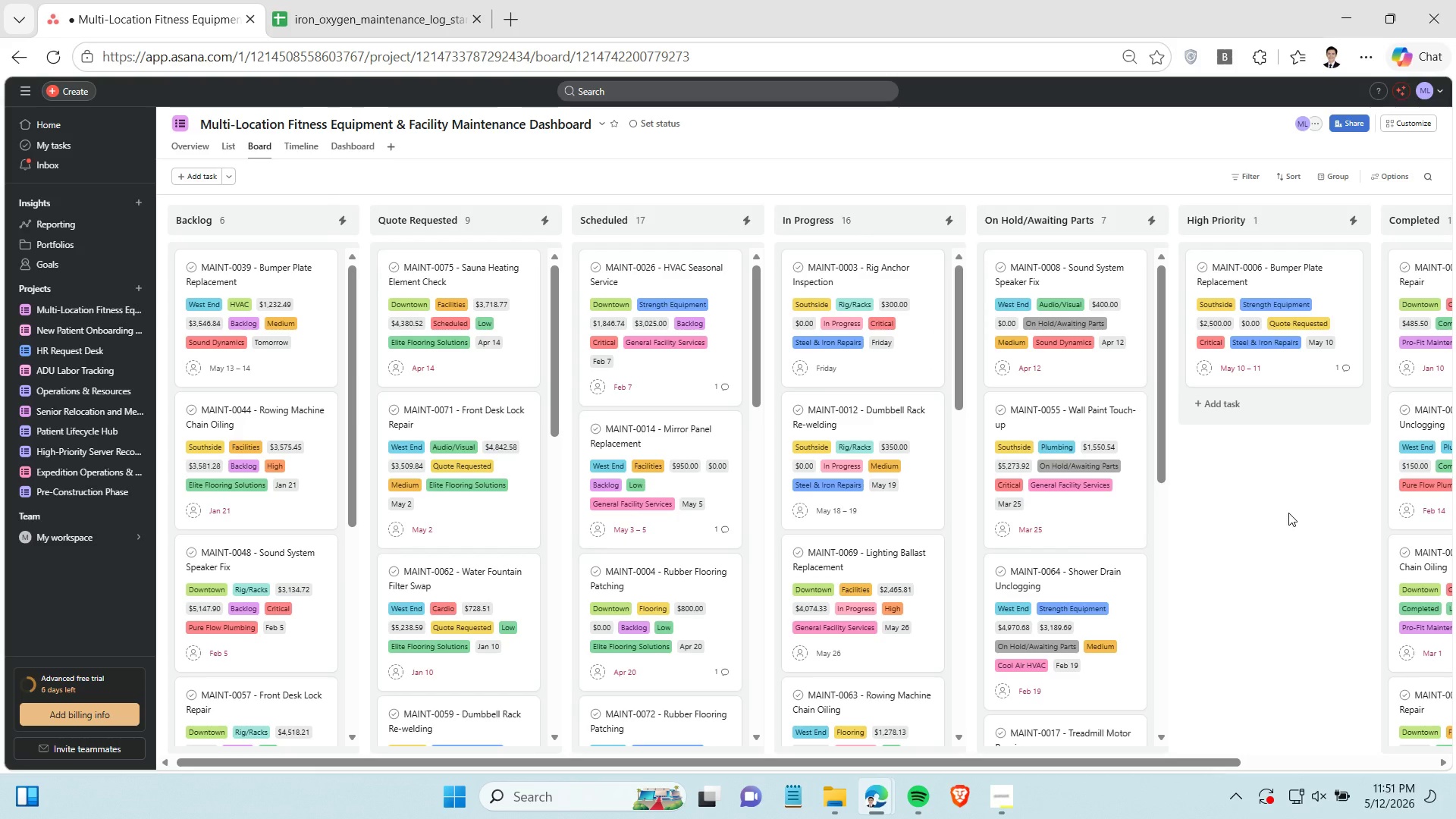 
left_click([1288, 513])
 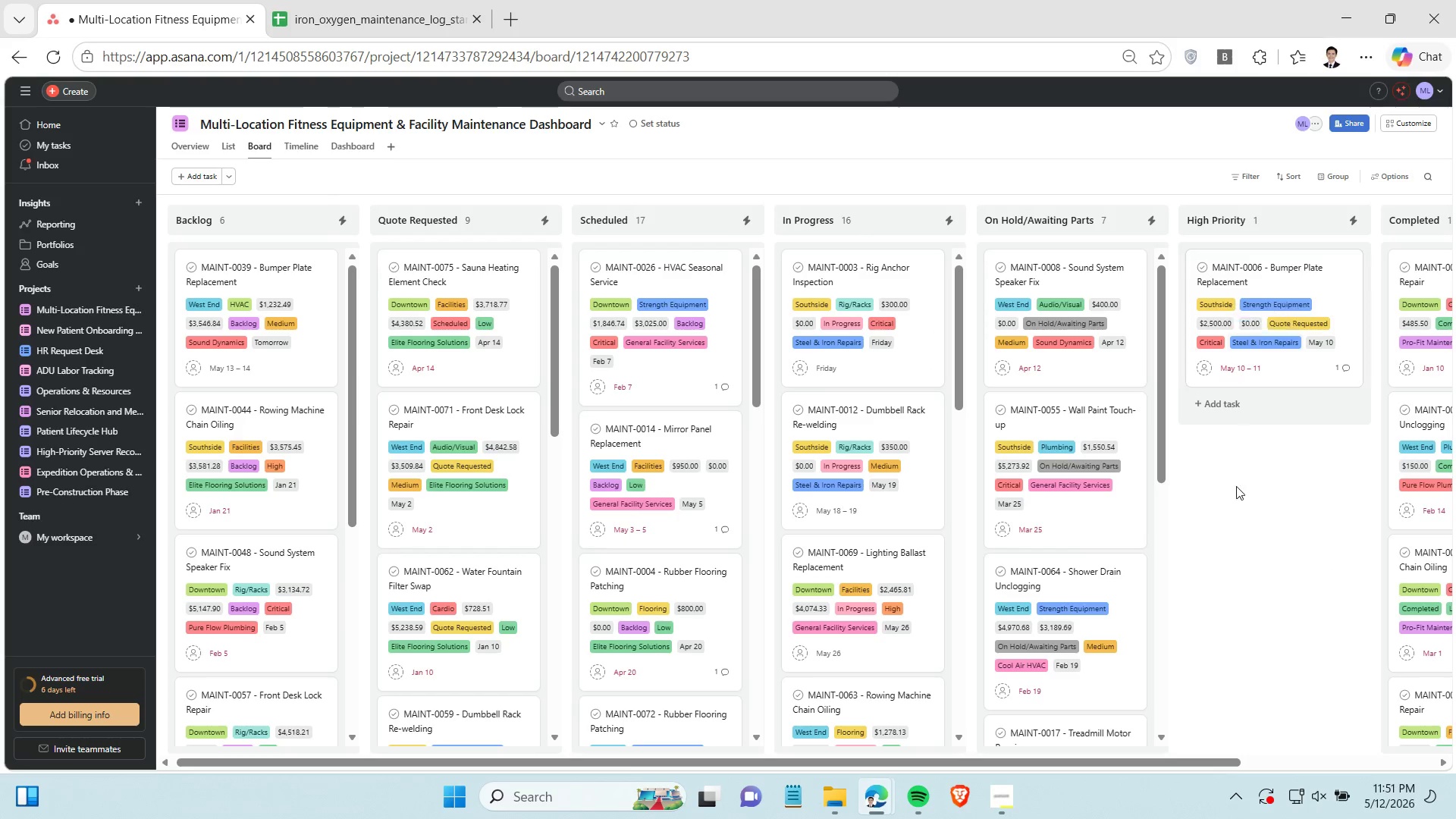 
left_click([1238, 514])
 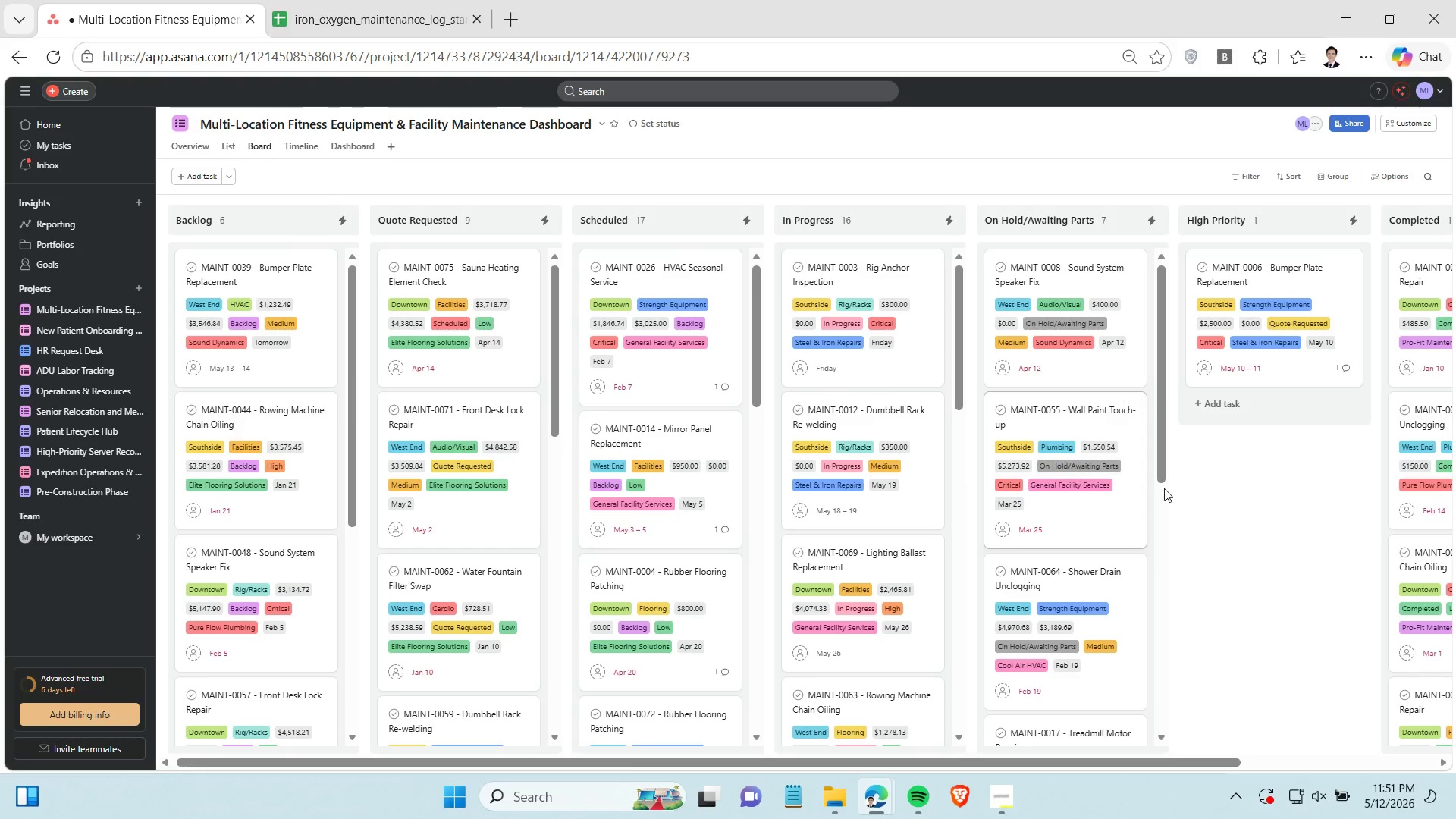 
wait(5.2)
 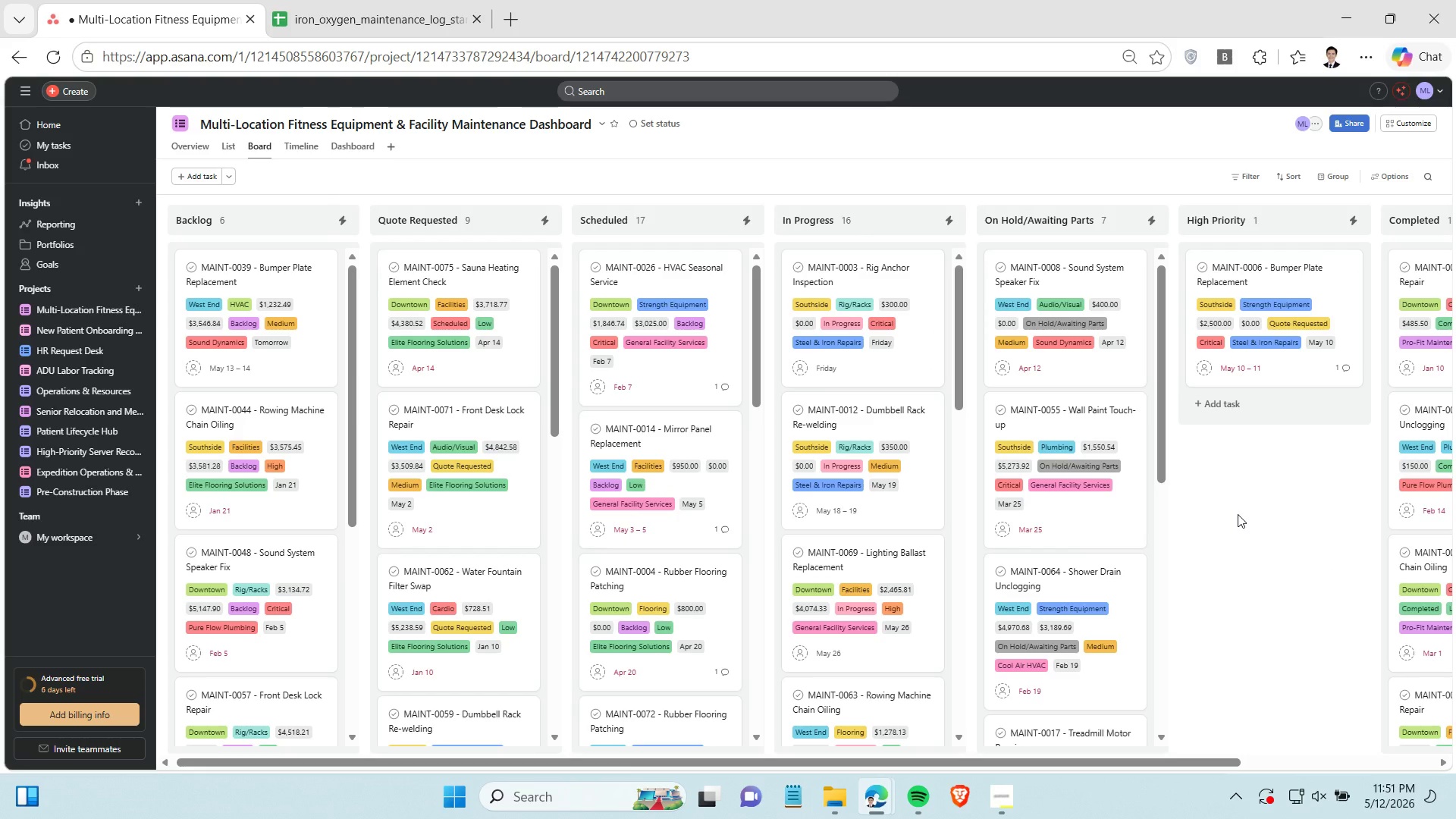 
left_click([1131, 178])
 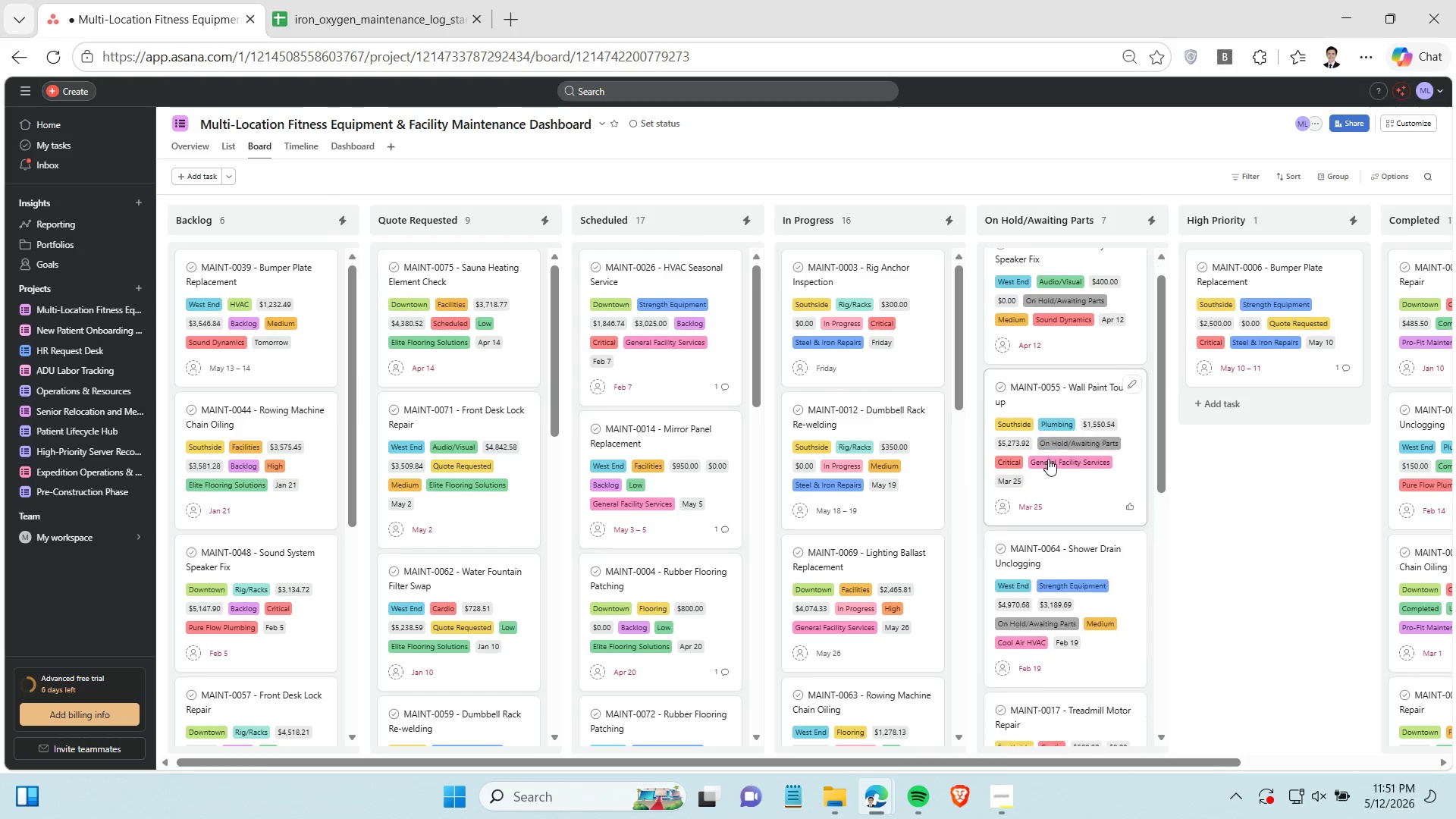 
scroll: coordinate [1050, 431], scroll_direction: up, amount: 3.0
 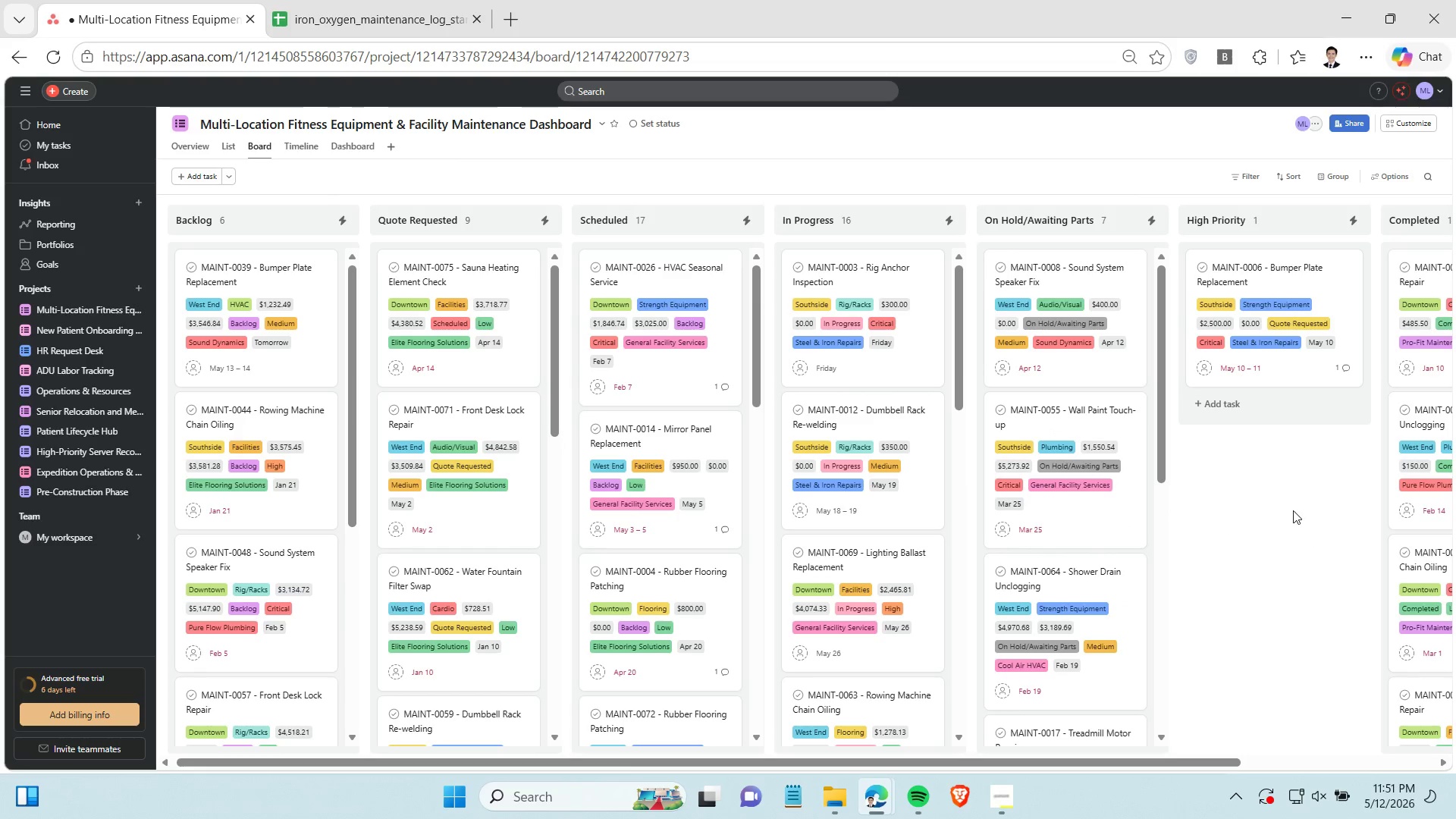 
left_click([1293, 510])
 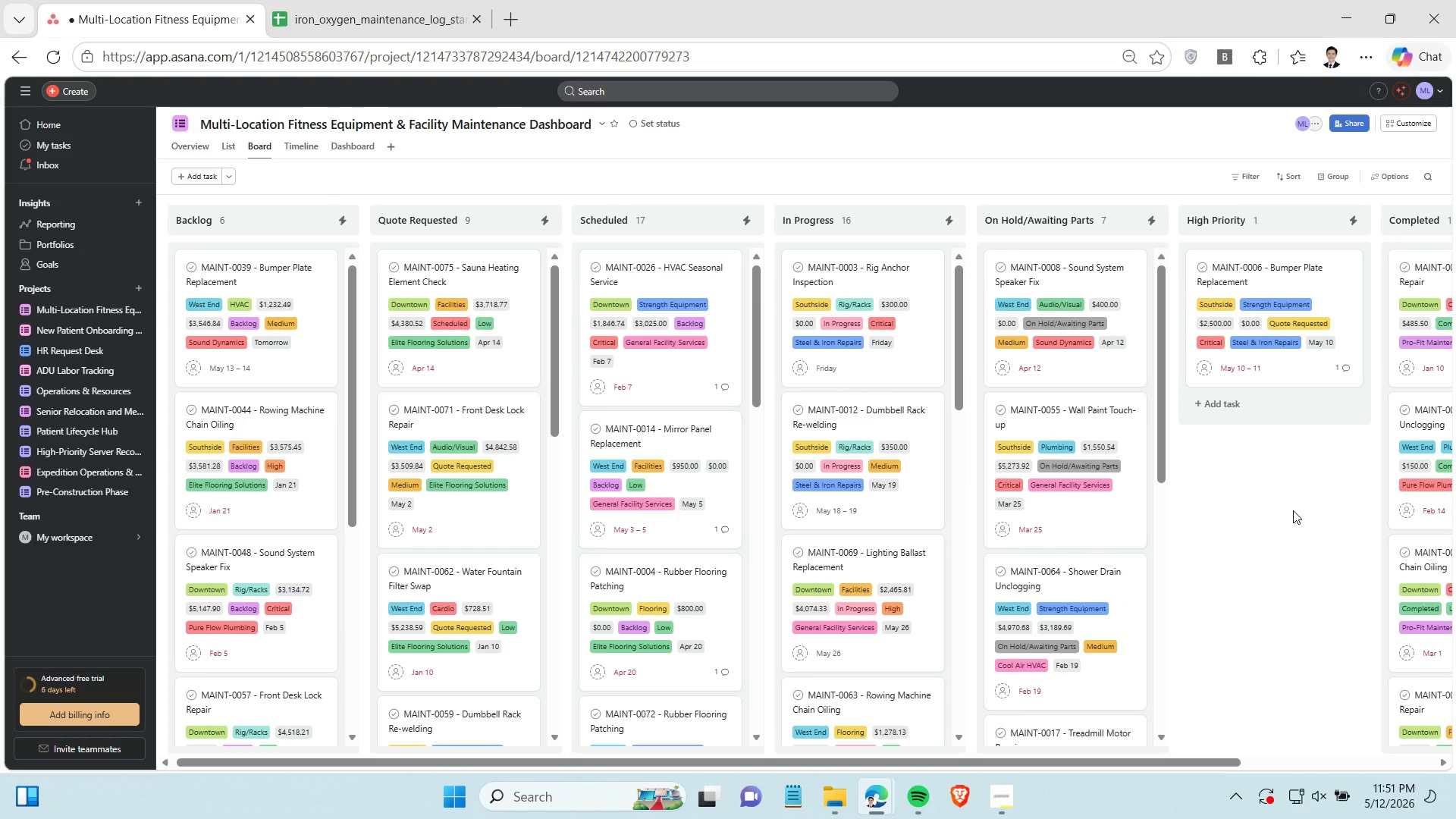 
key(Alt+Meta+R)
 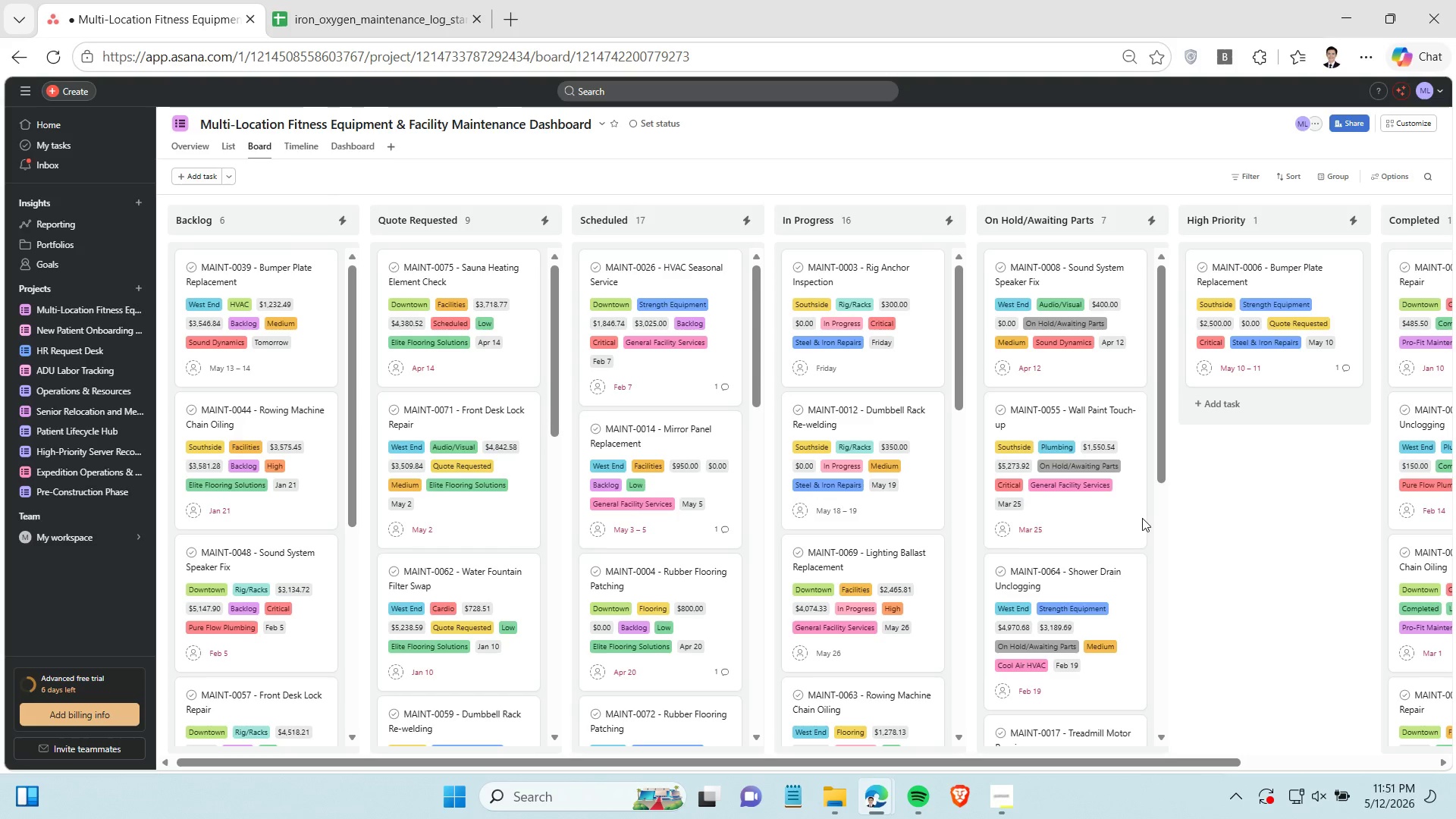 
left_click([346, 149])
 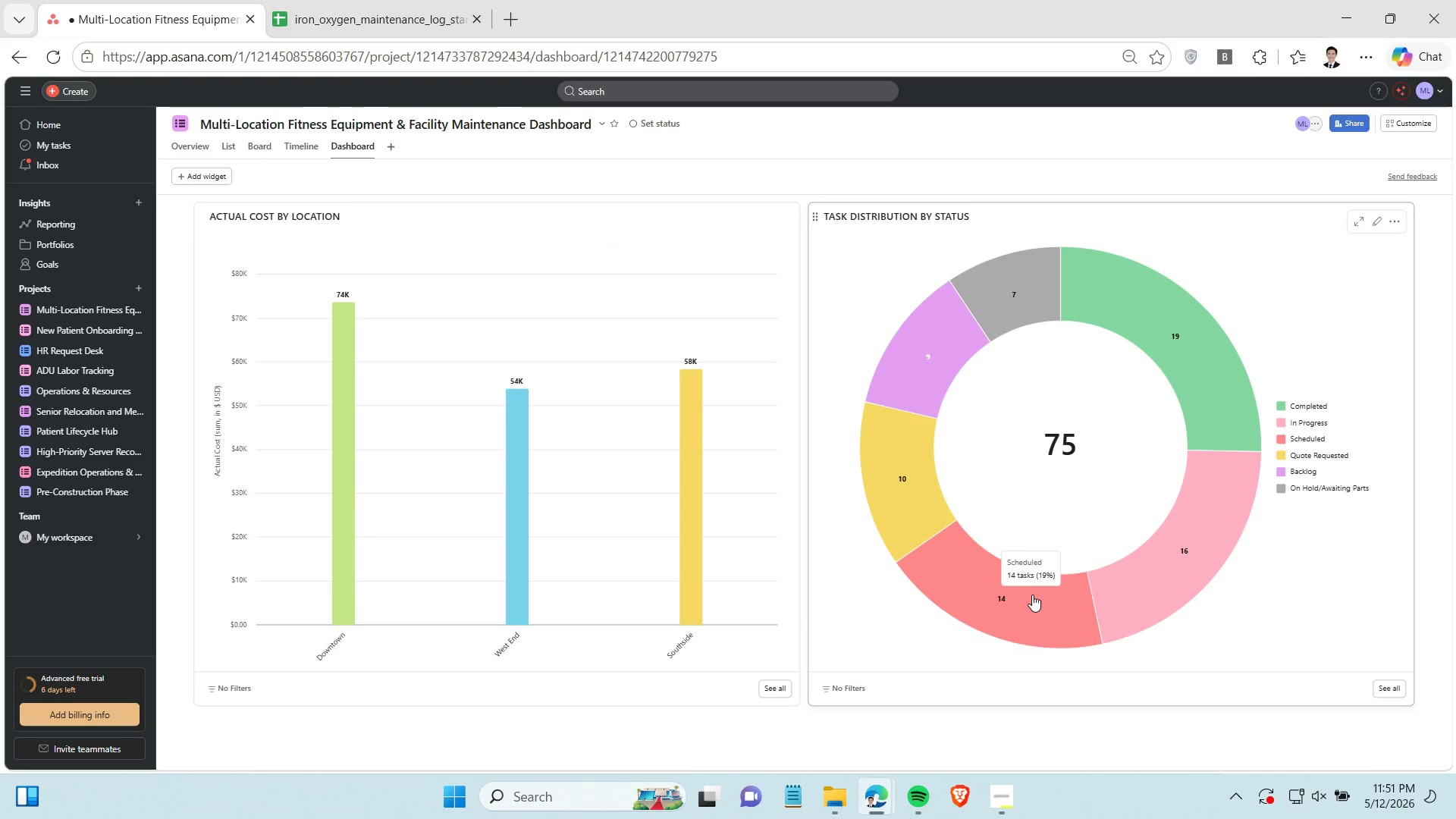 
wait(6.36)
 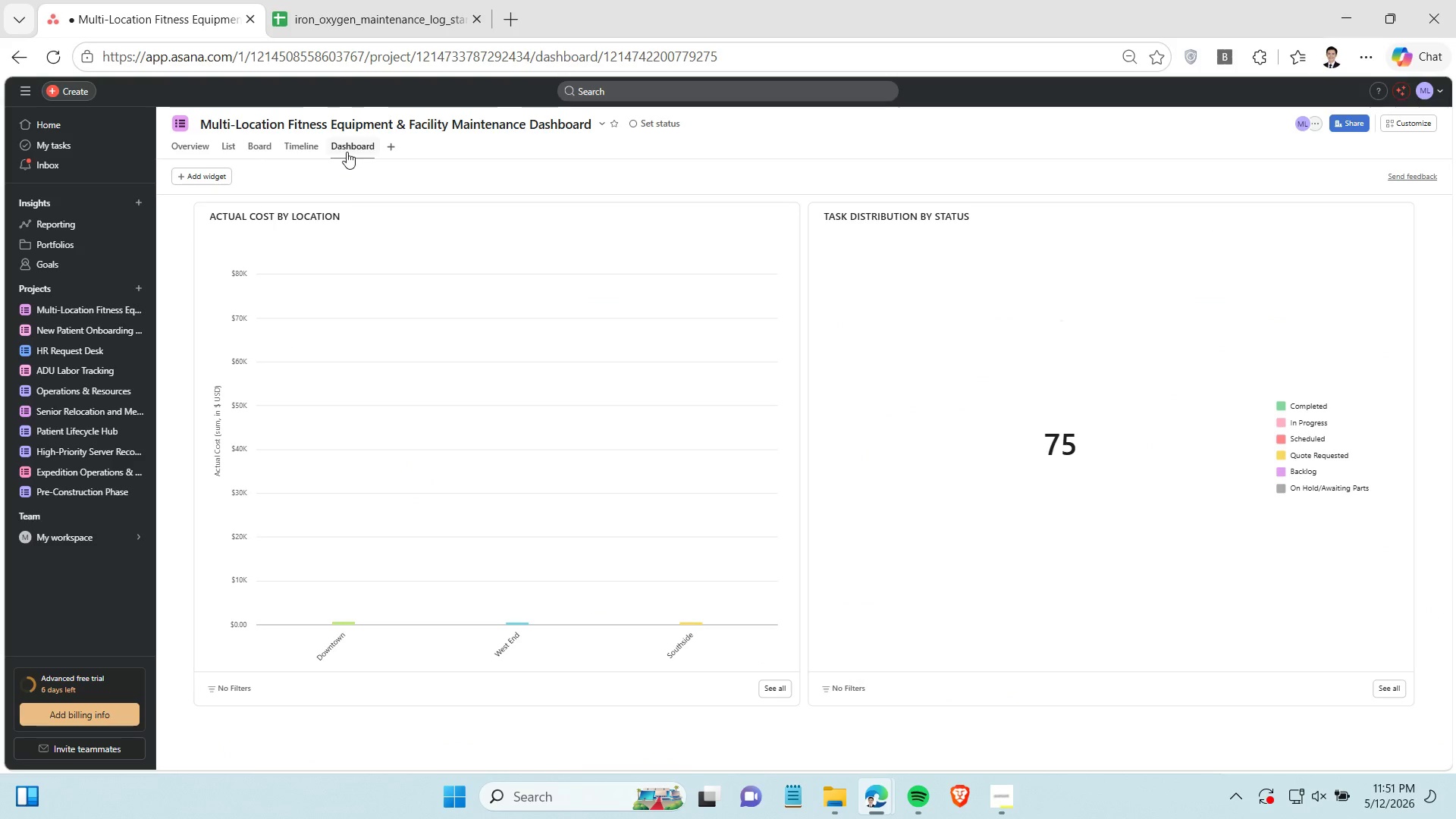 
left_click([1032, 595])
 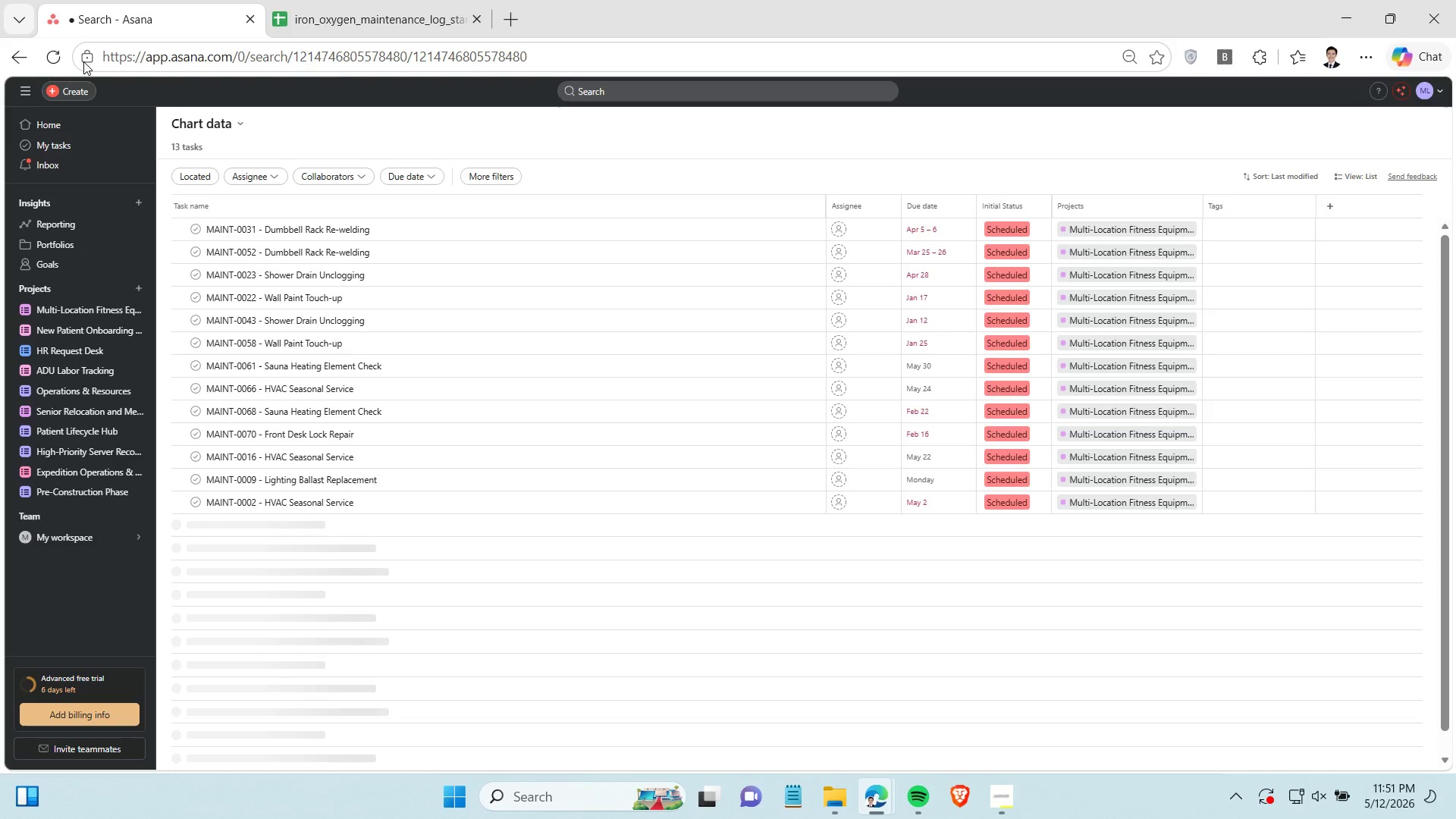 
left_click([22, 65])